 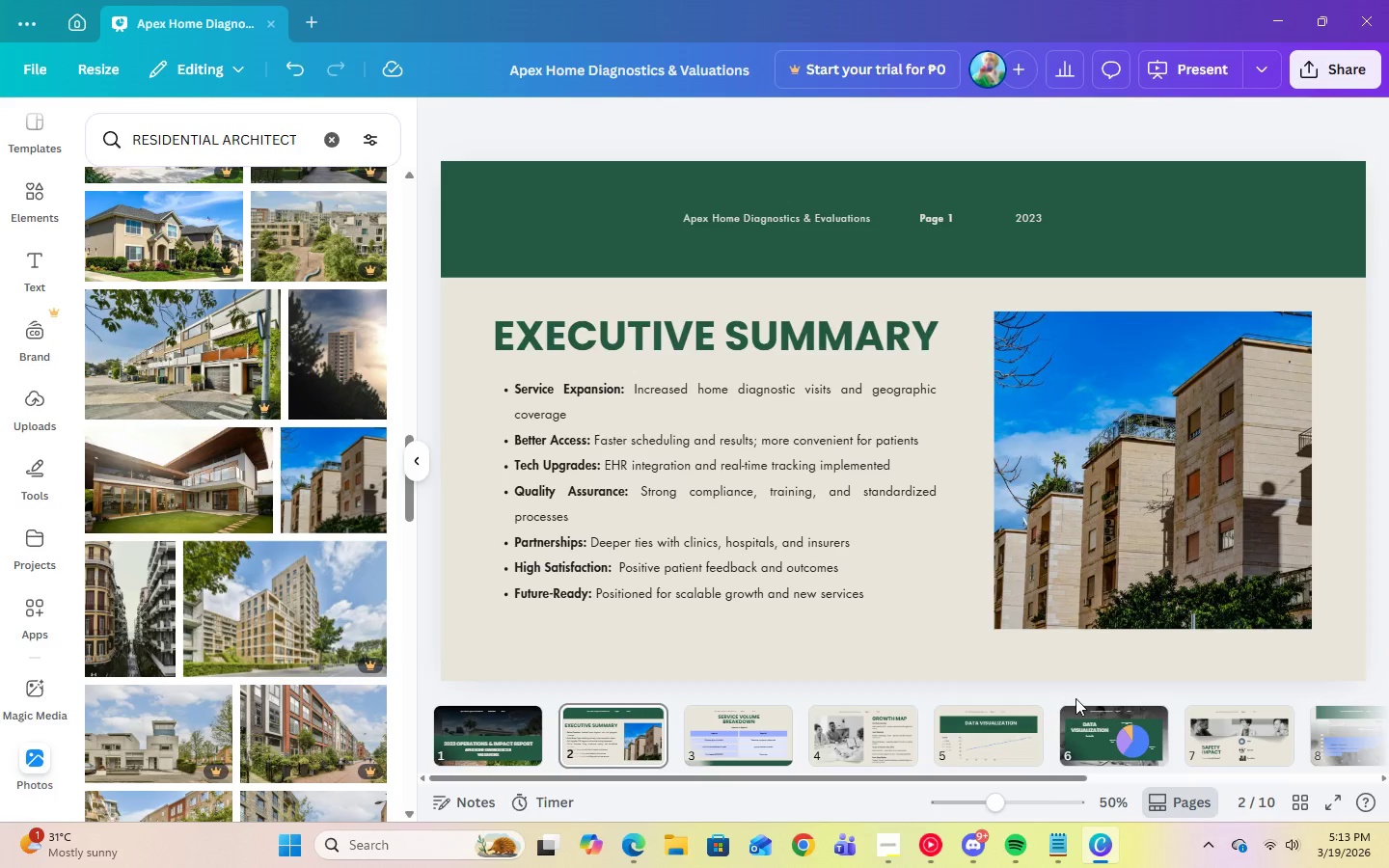 
left_click([1159, 562])
 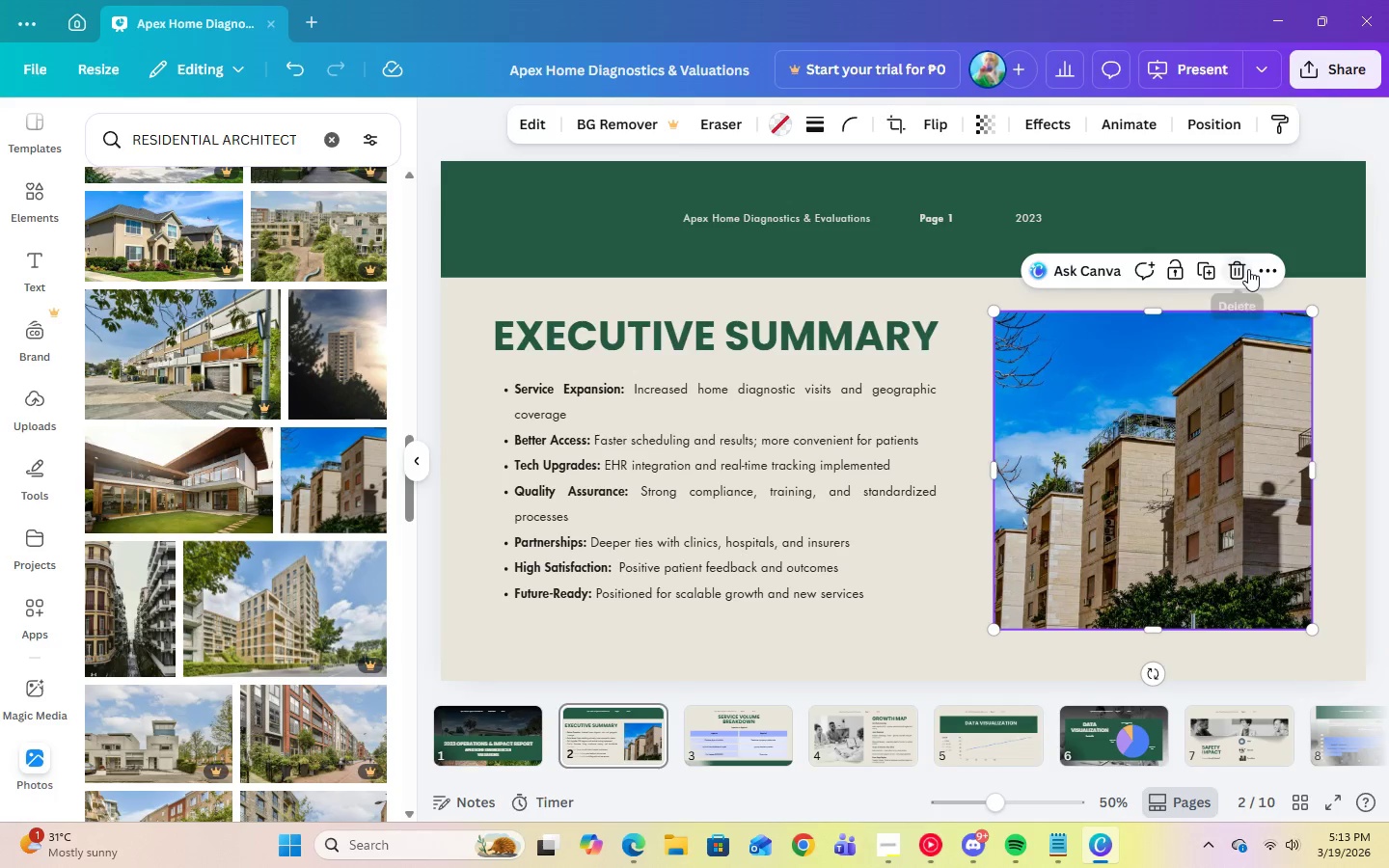 
left_click([1244, 269])
 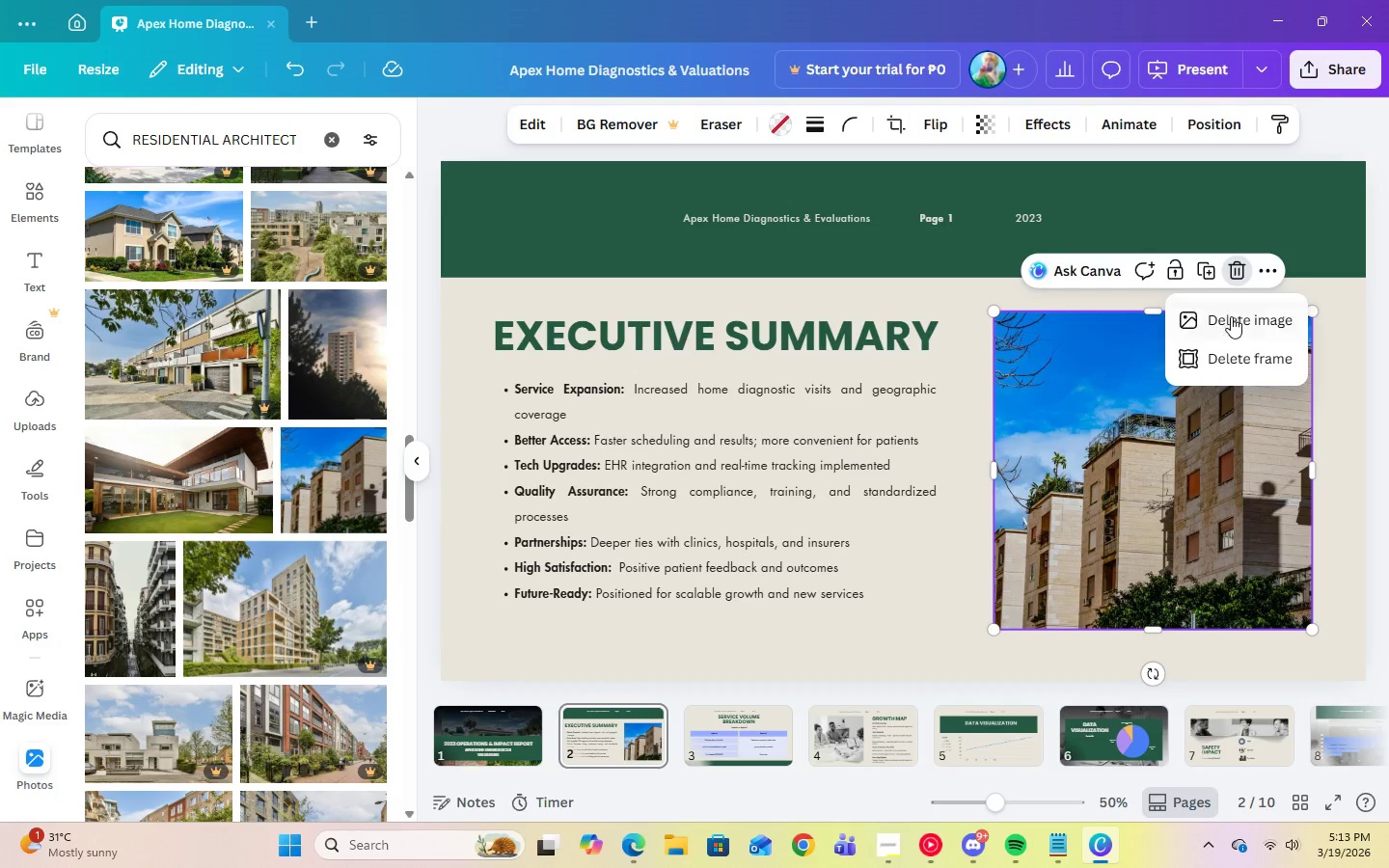 
left_click([1231, 318])
 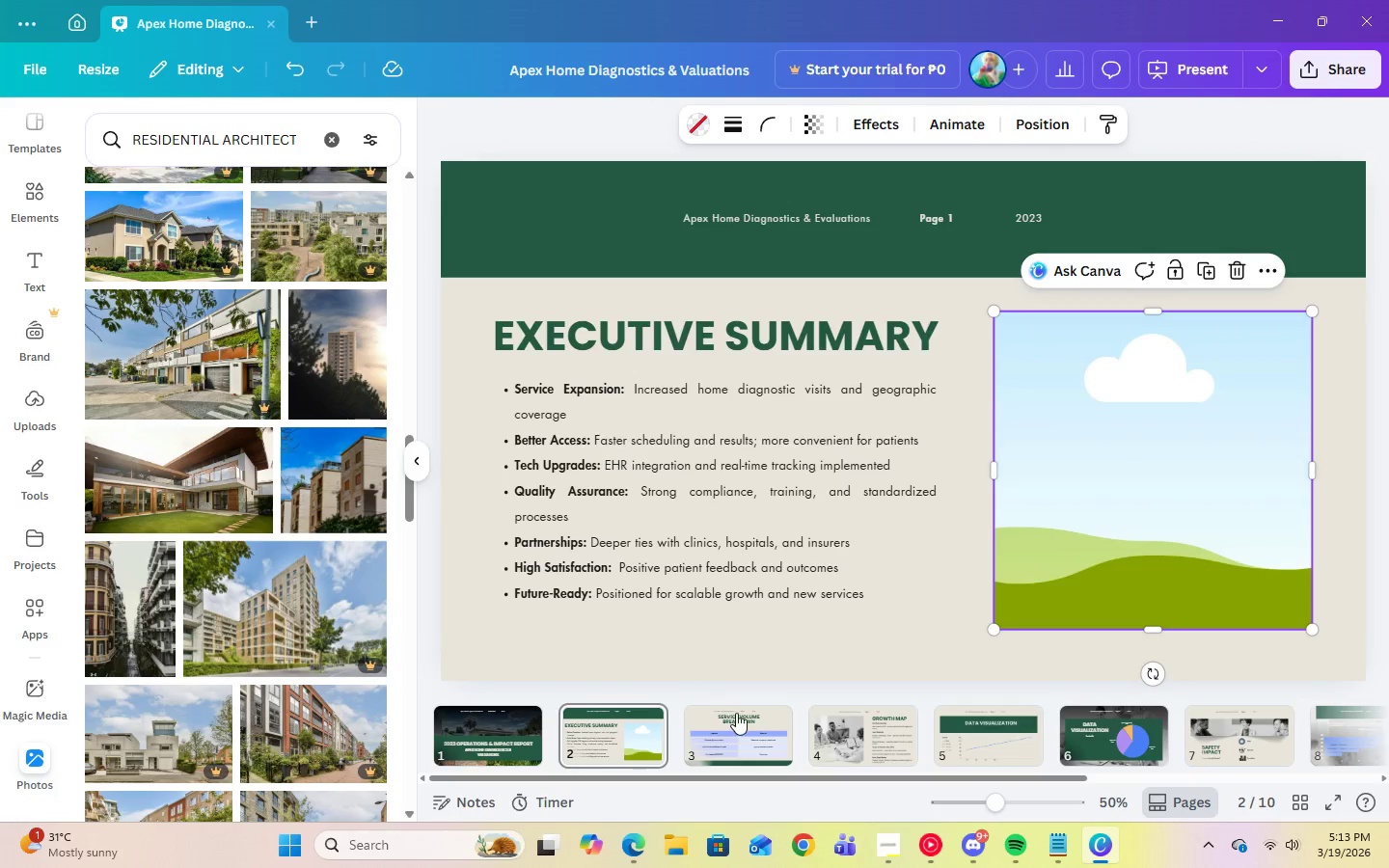 
left_click([831, 732])
 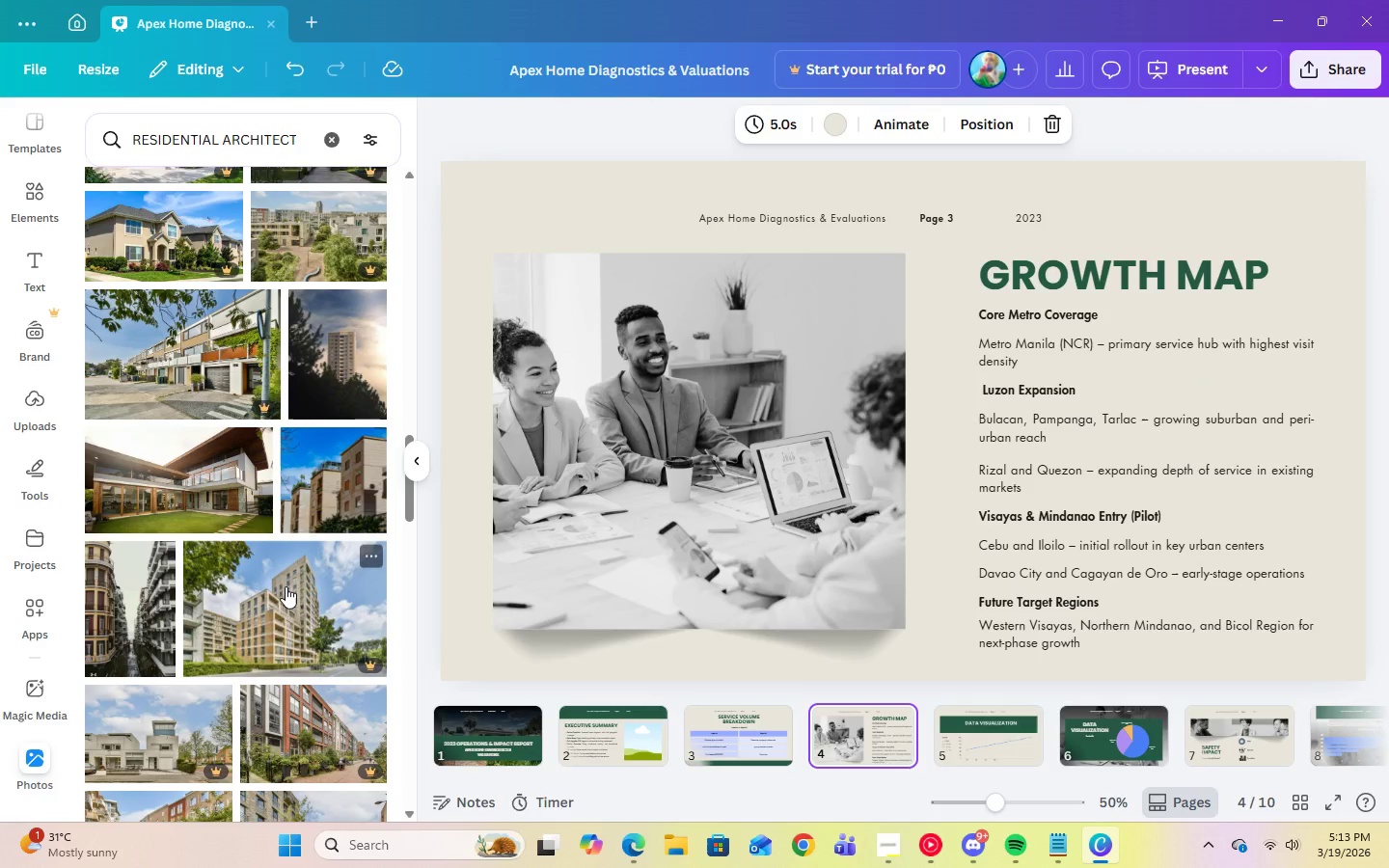 
left_click([638, 477])
 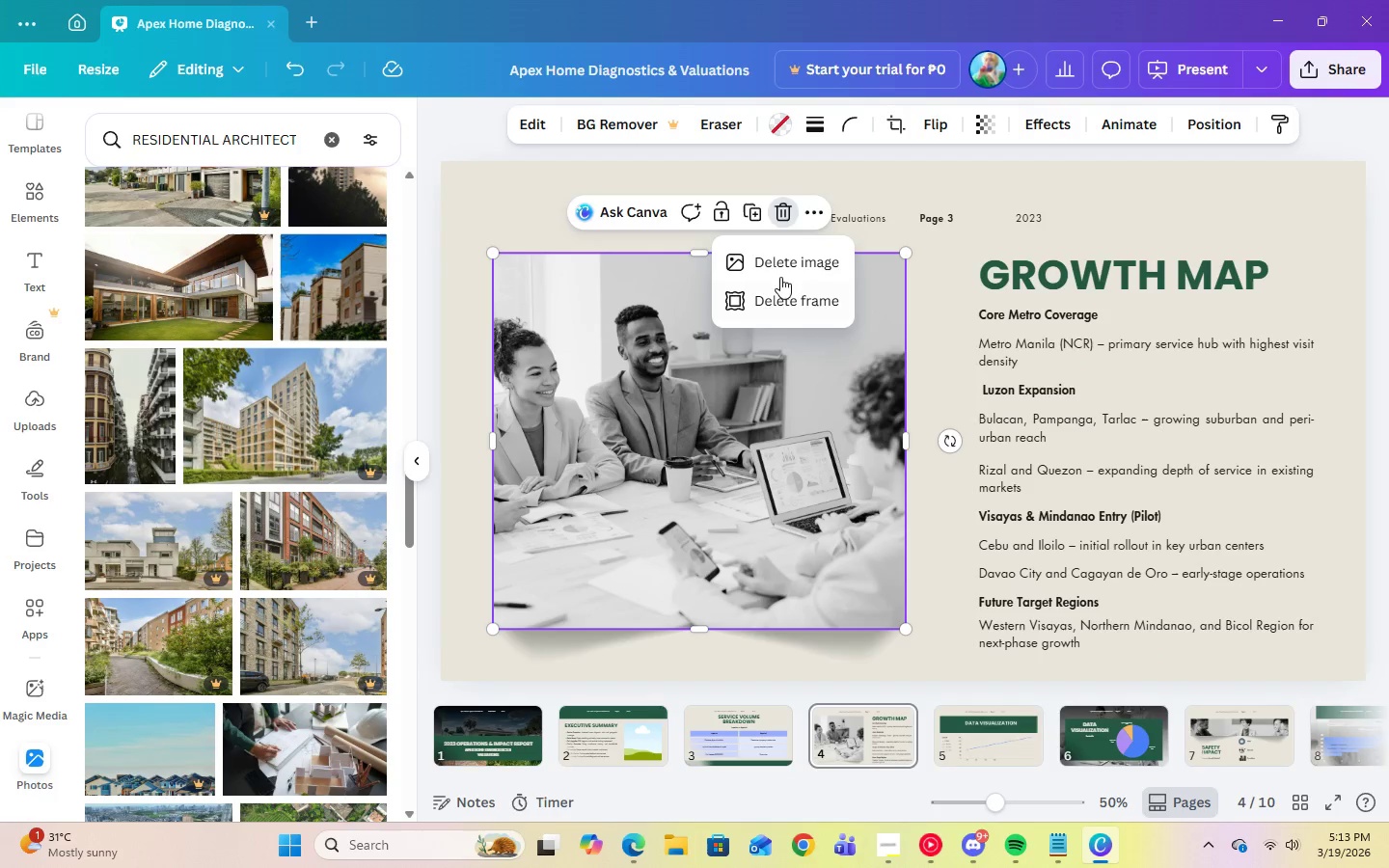 
scroll: coordinate [286, 586], scroll_direction: down, amount: 2.0
 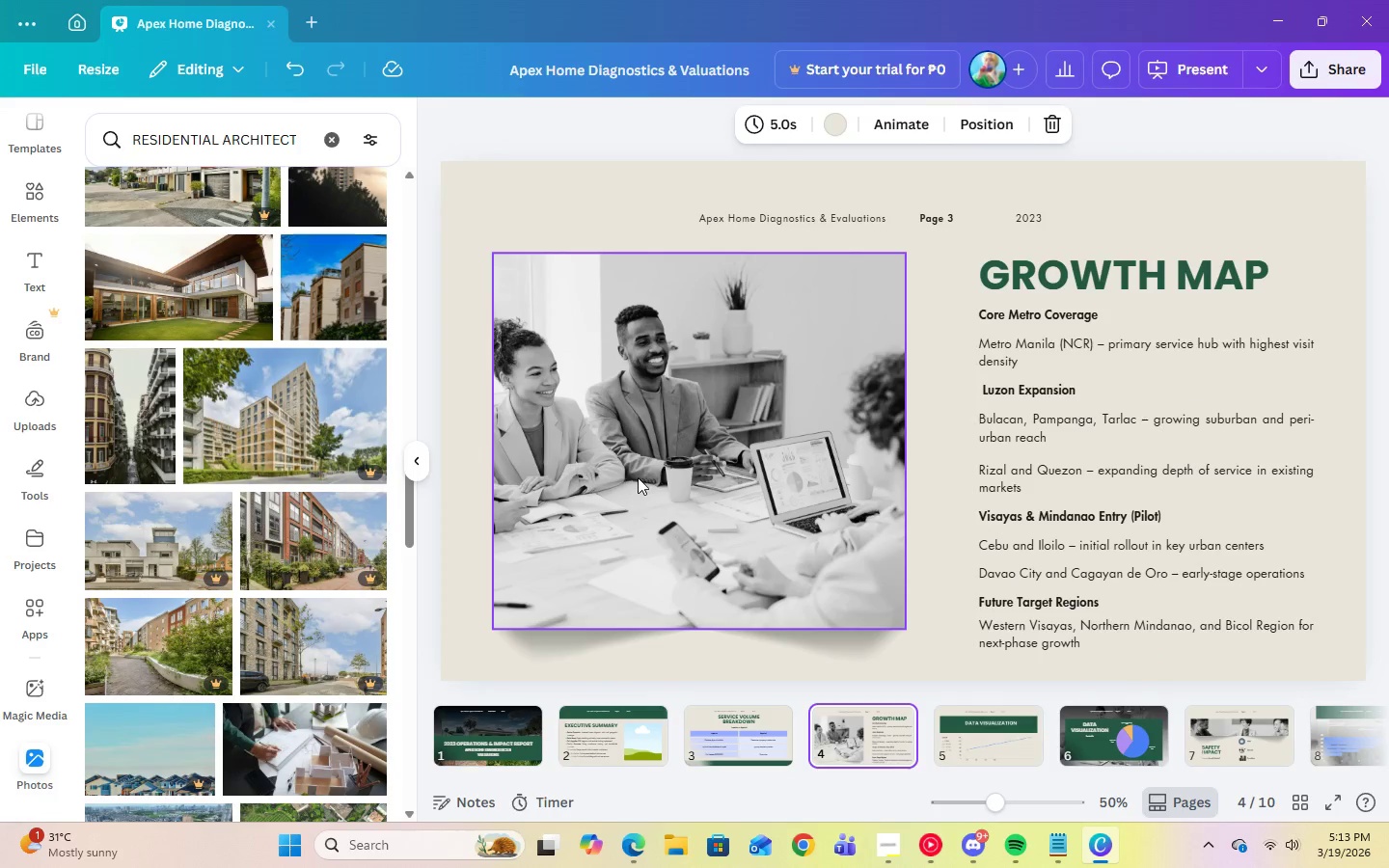 
left_click([776, 262])
 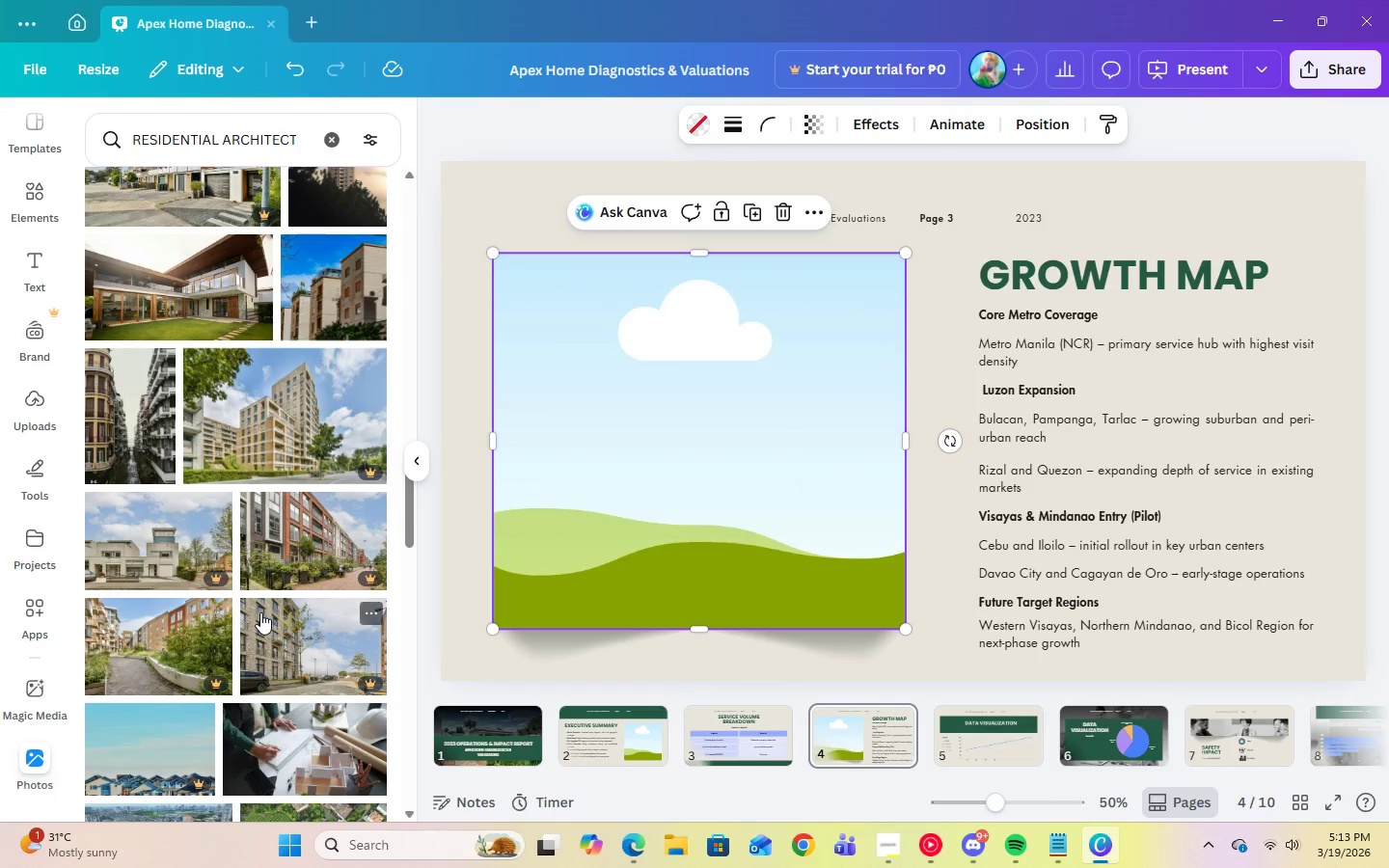 
scroll: coordinate [260, 612], scroll_direction: down, amount: 6.0
 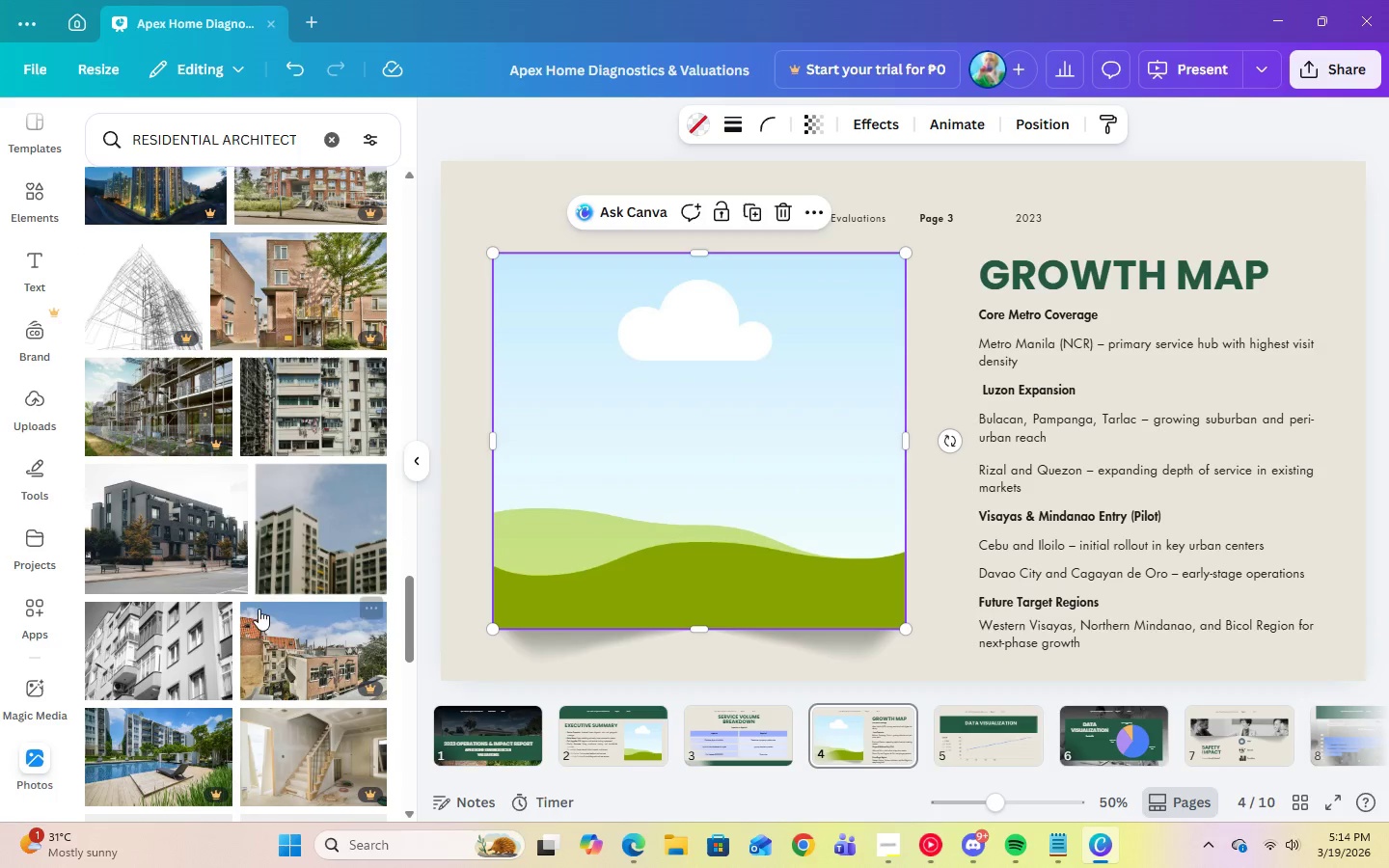 
left_click([164, 515])
 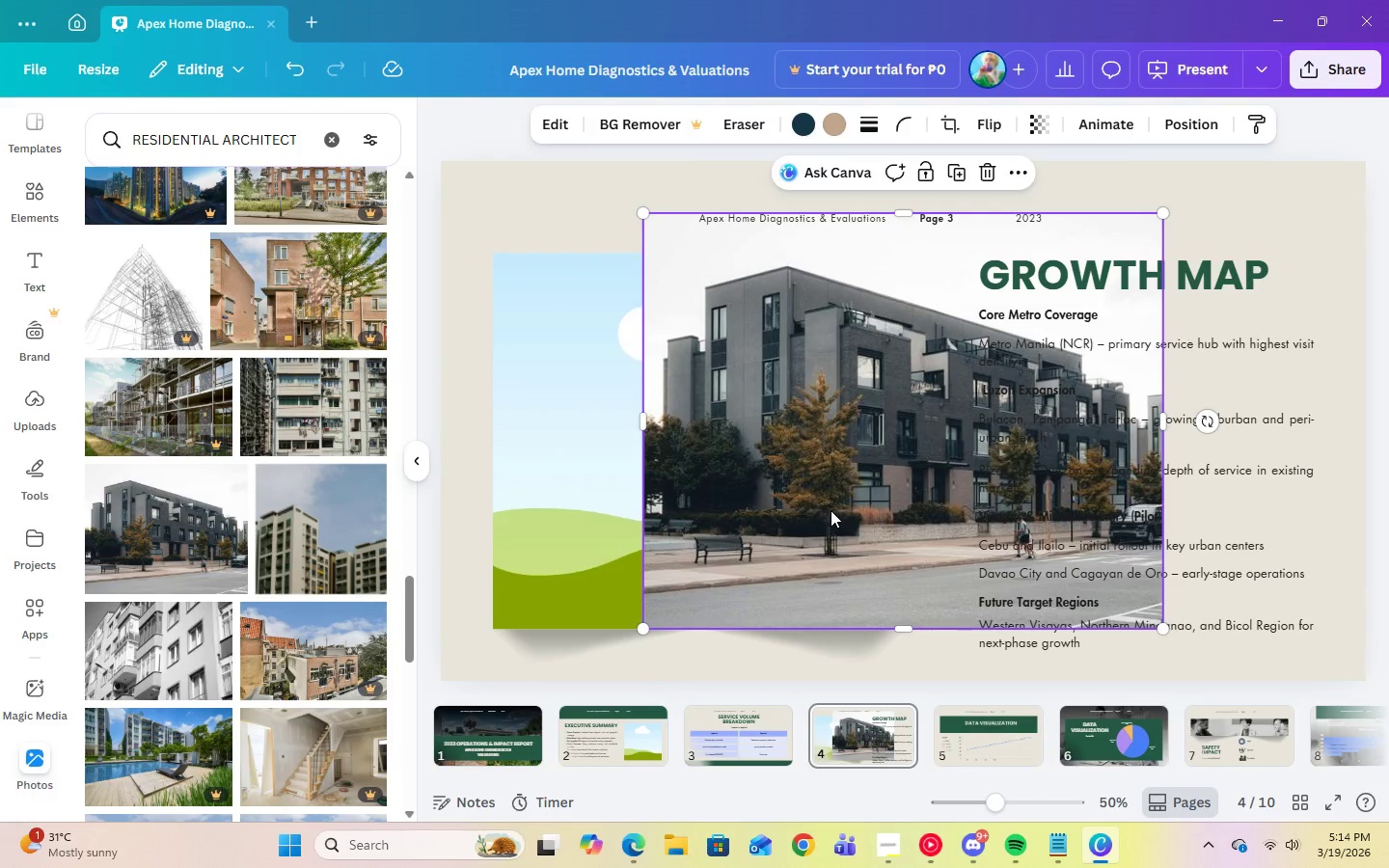 
left_click_drag(start_coordinate=[831, 510], to_coordinate=[773, 502])
 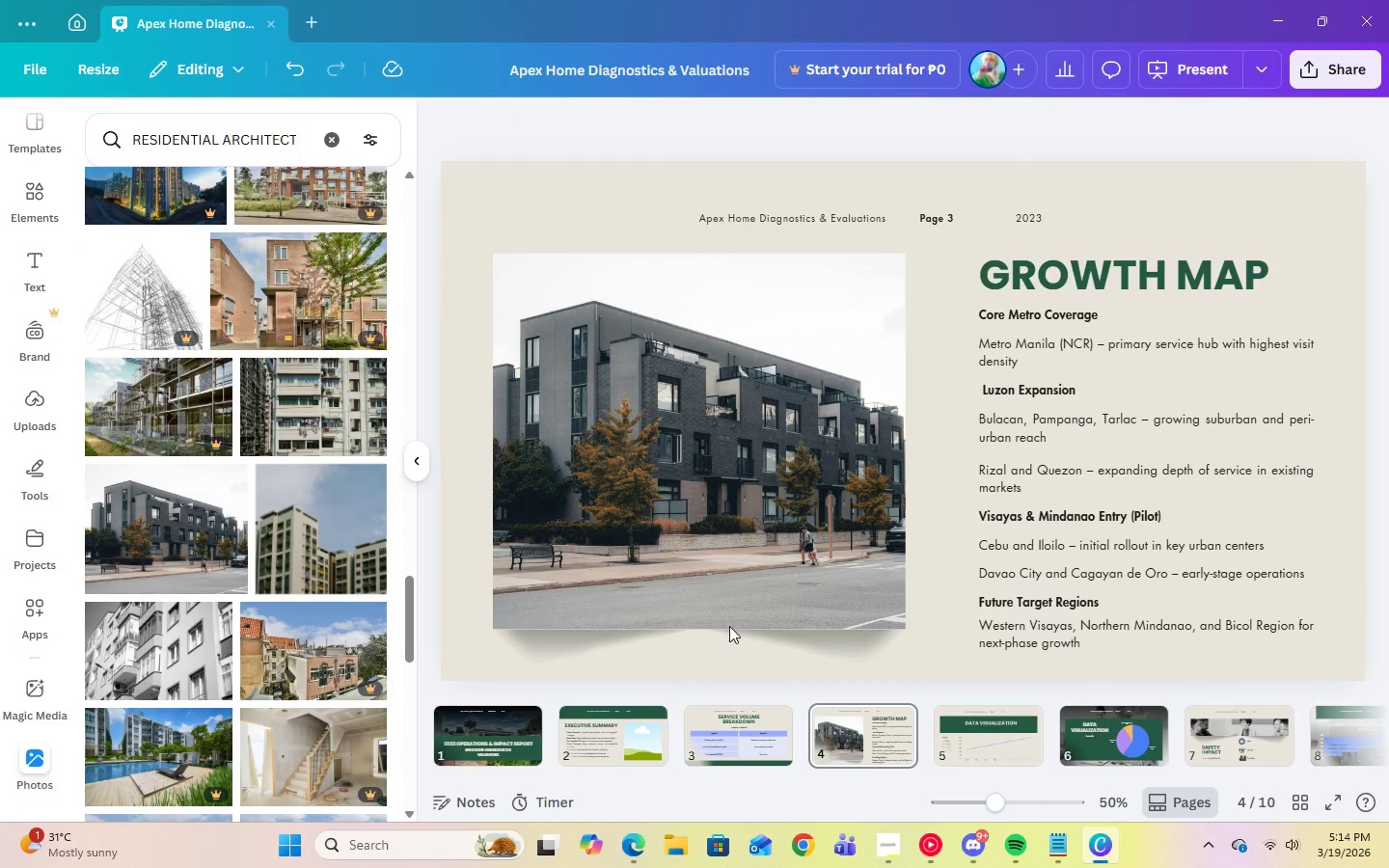 
left_click([749, 655])
 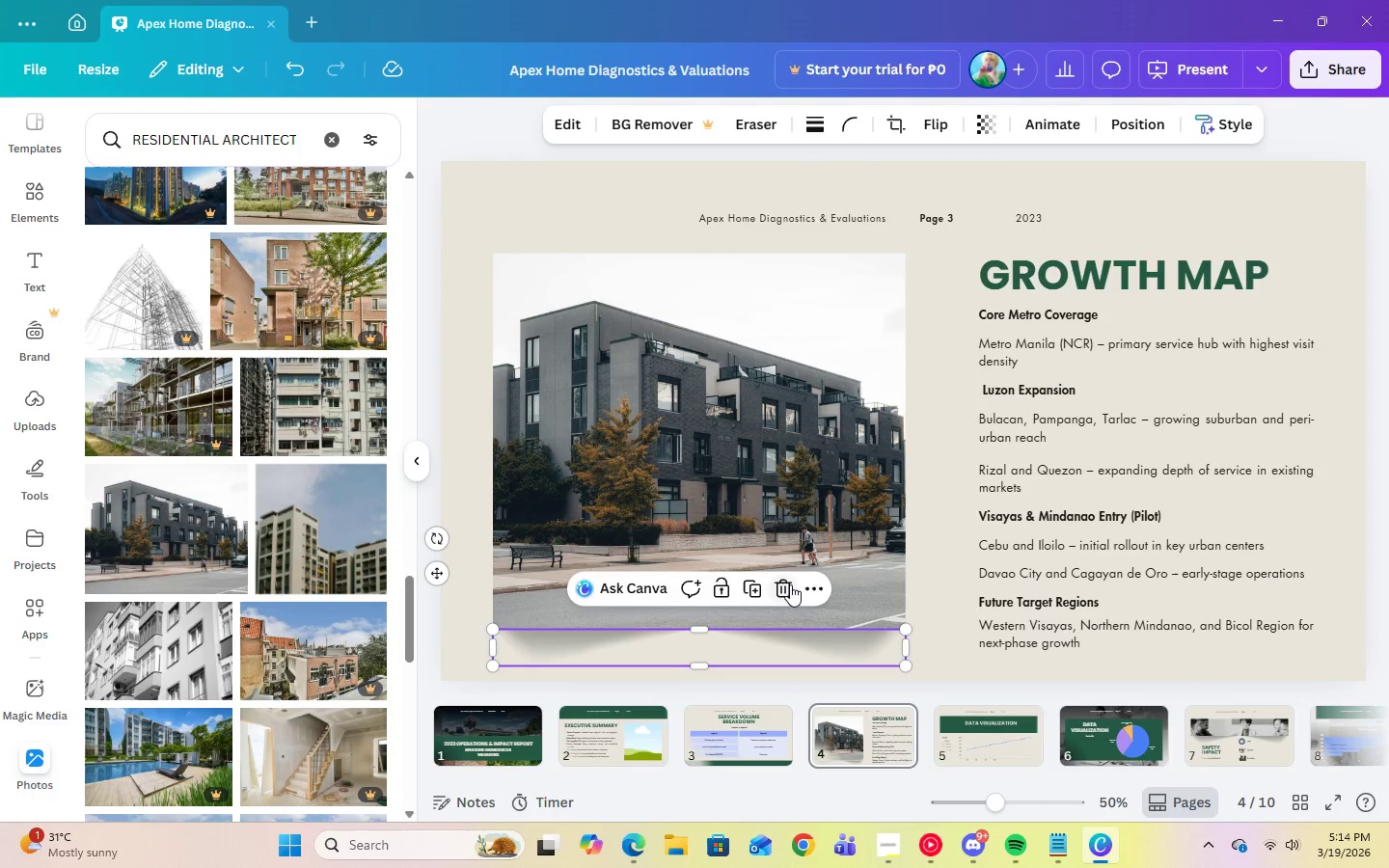 
left_click([790, 584])
 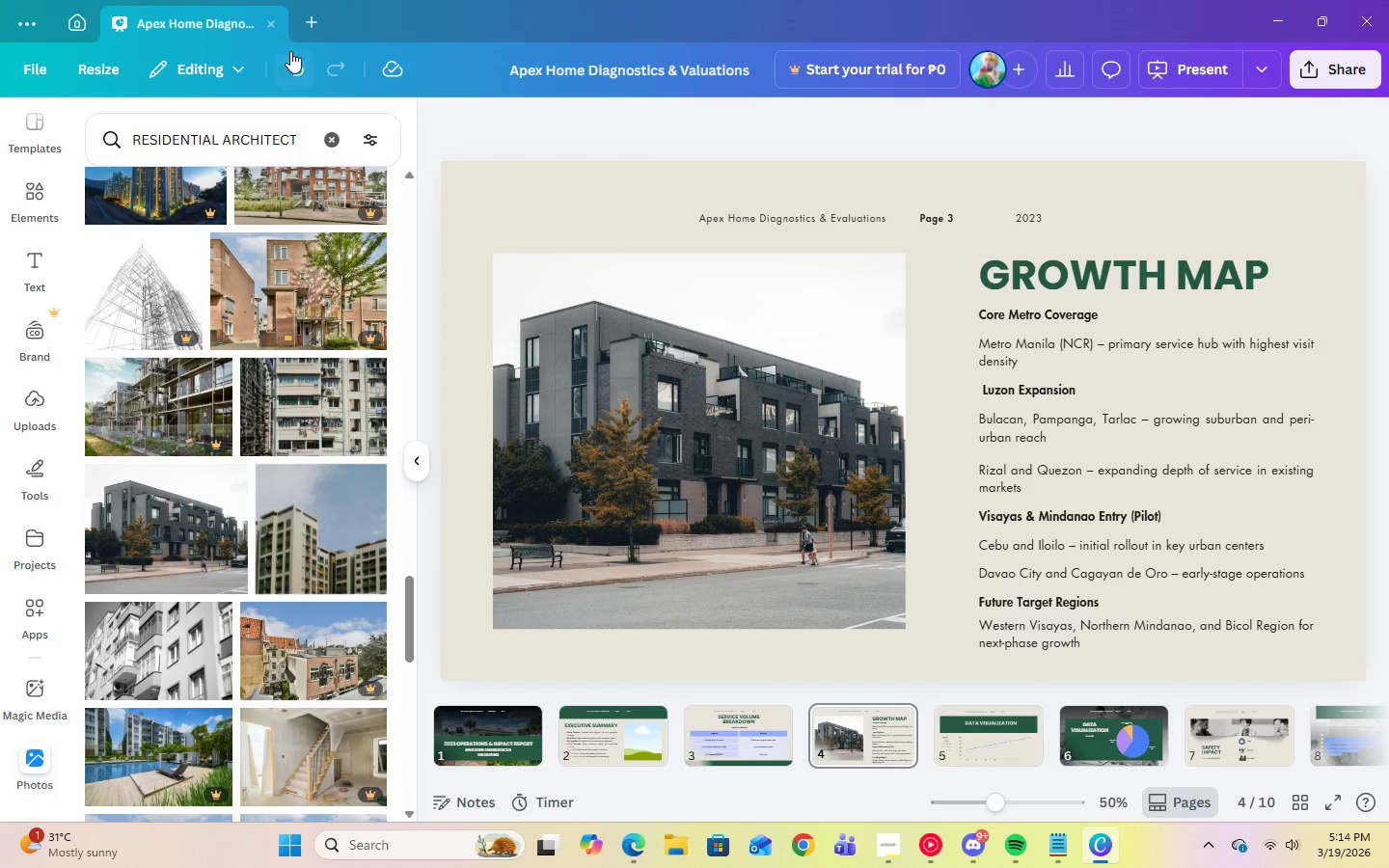 
double_click([297, 64])
 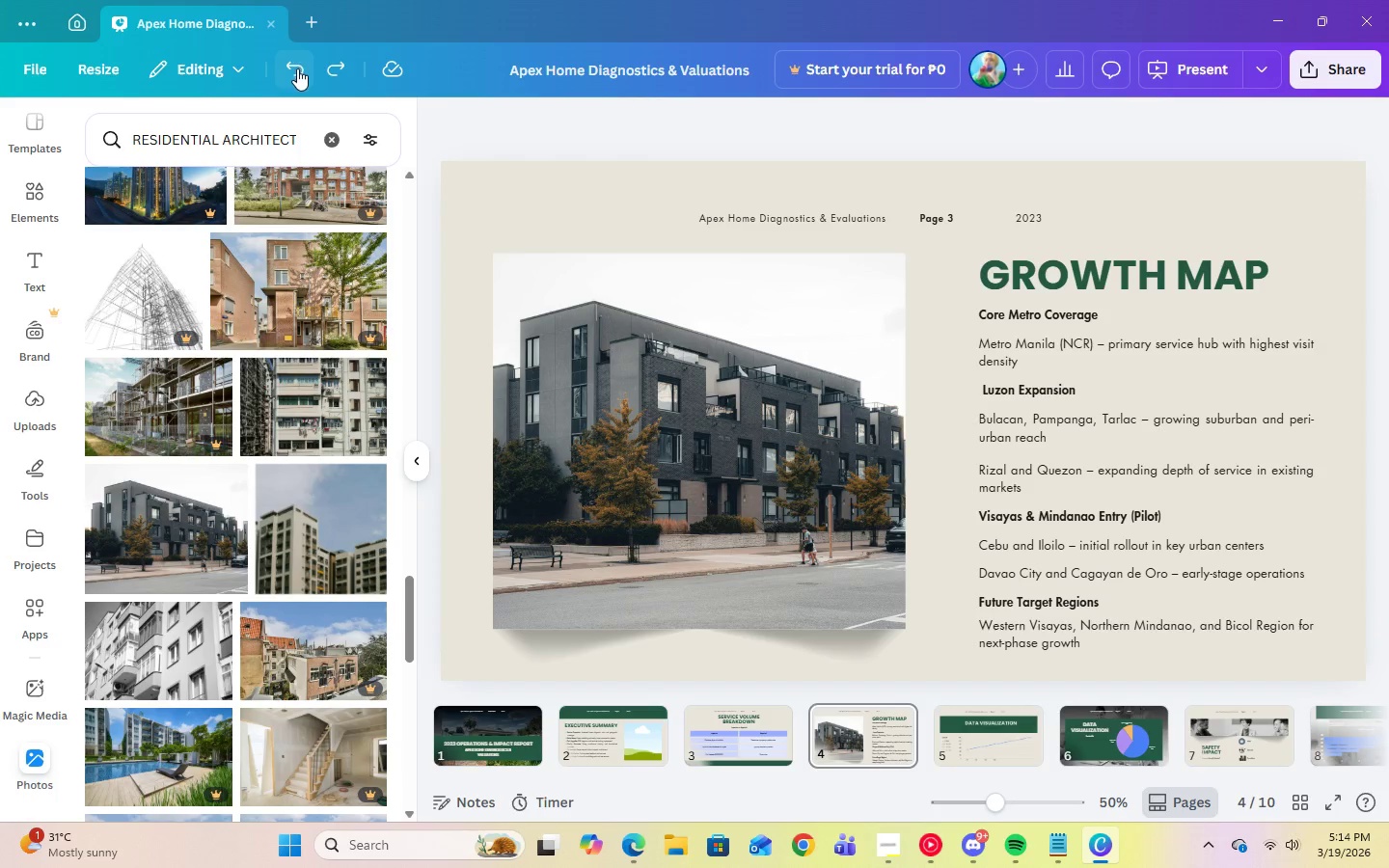 
left_click([297, 68])
 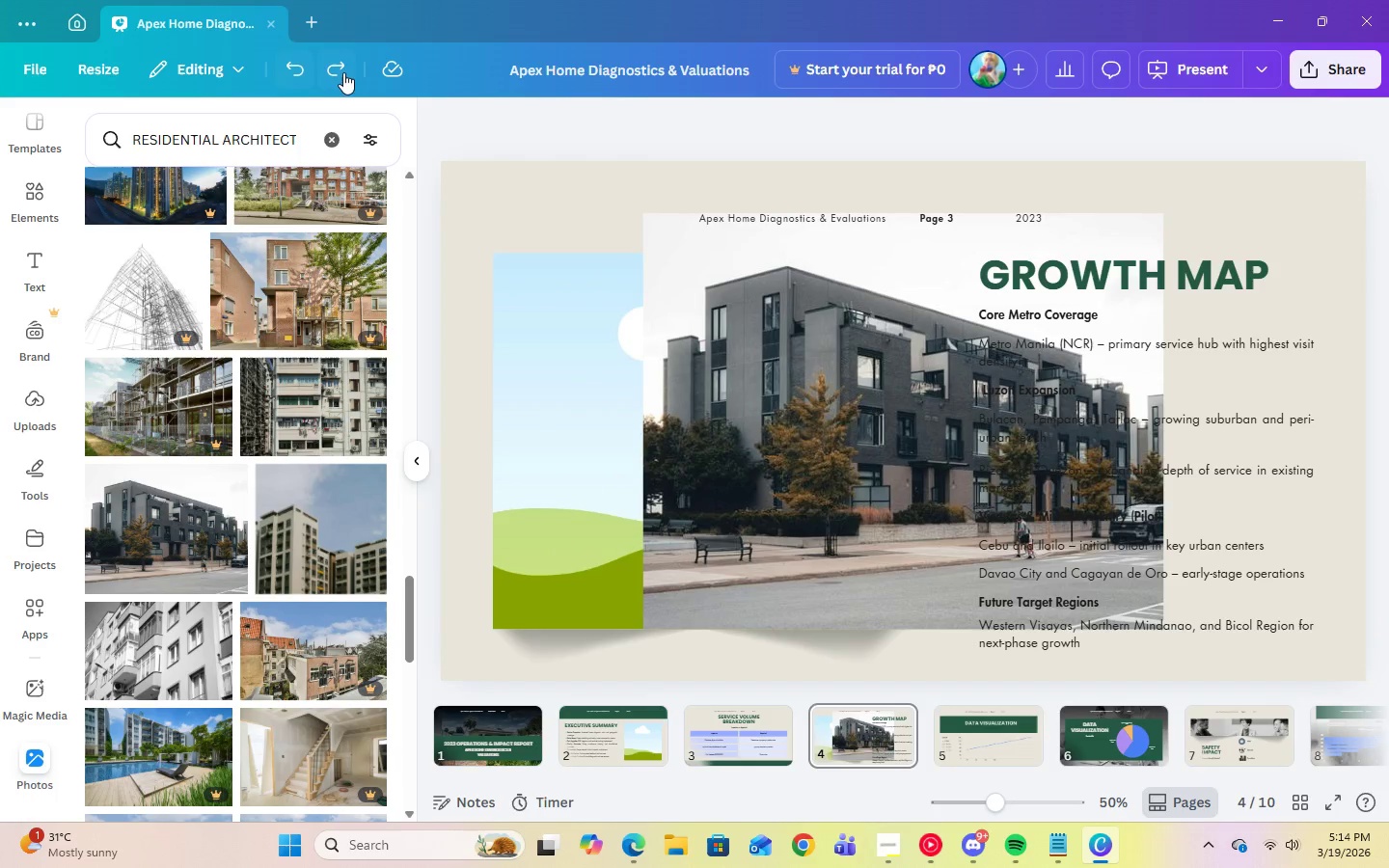 
left_click([345, 74])
 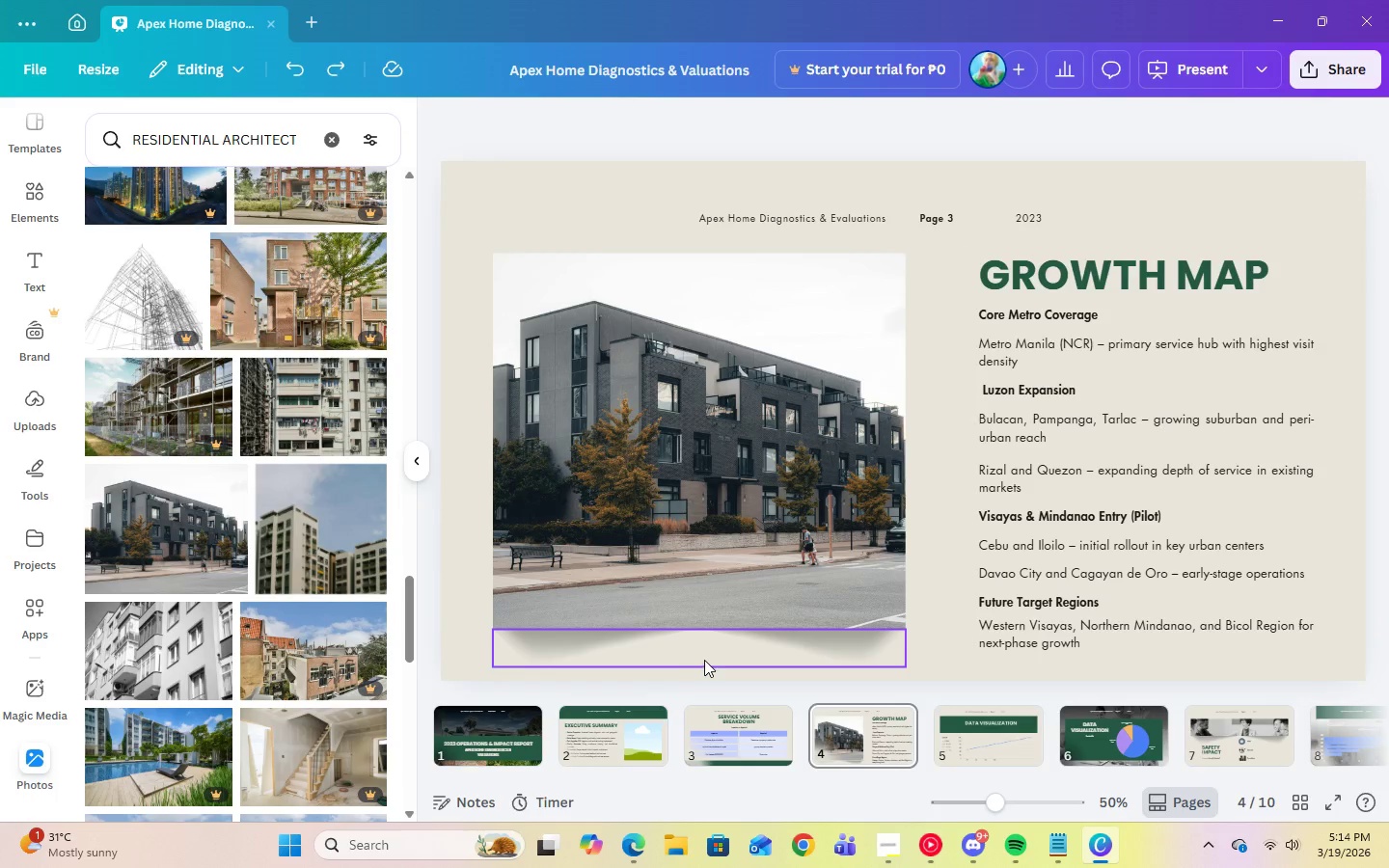 
left_click([704, 658])
 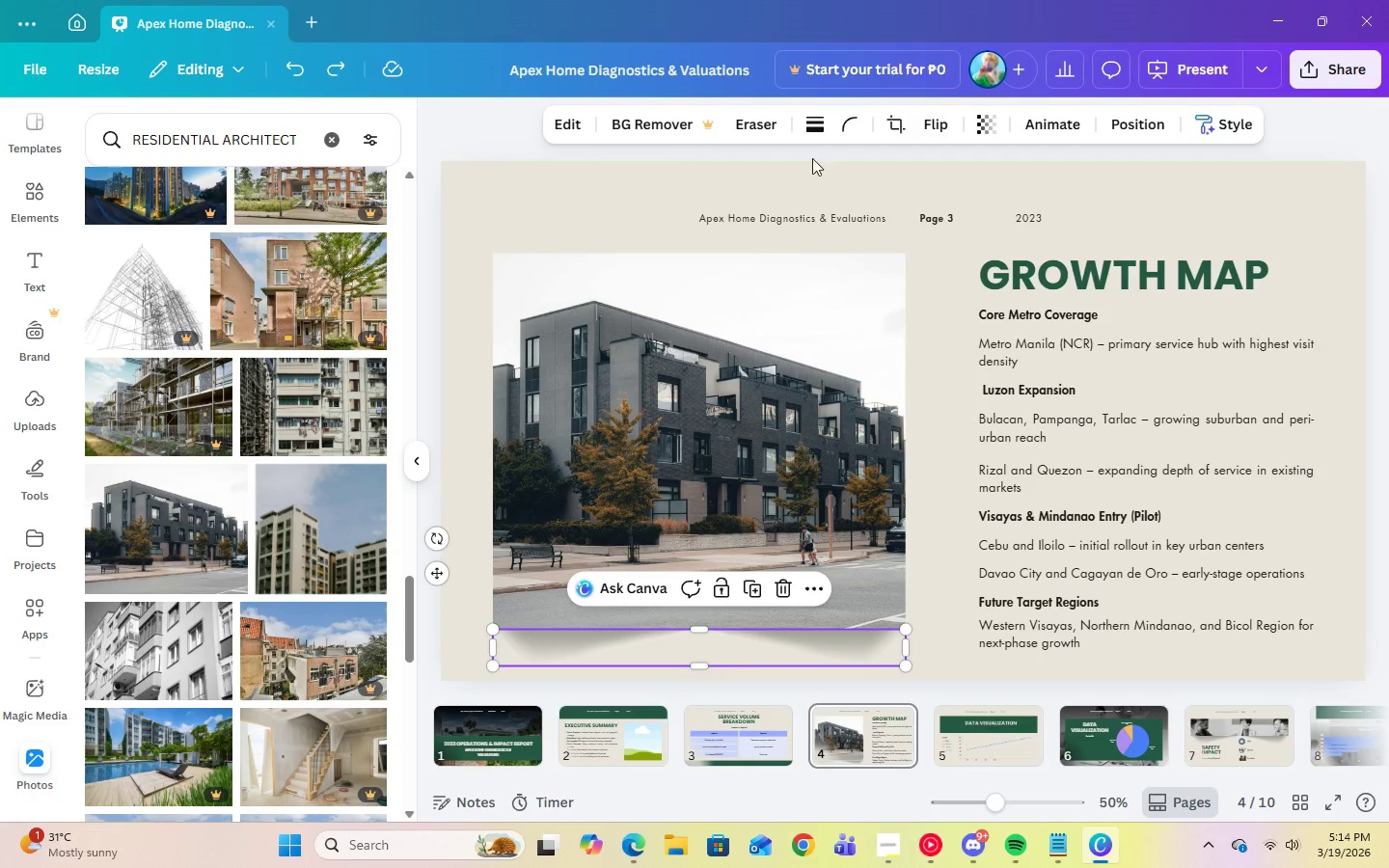 
left_click([780, 587])
 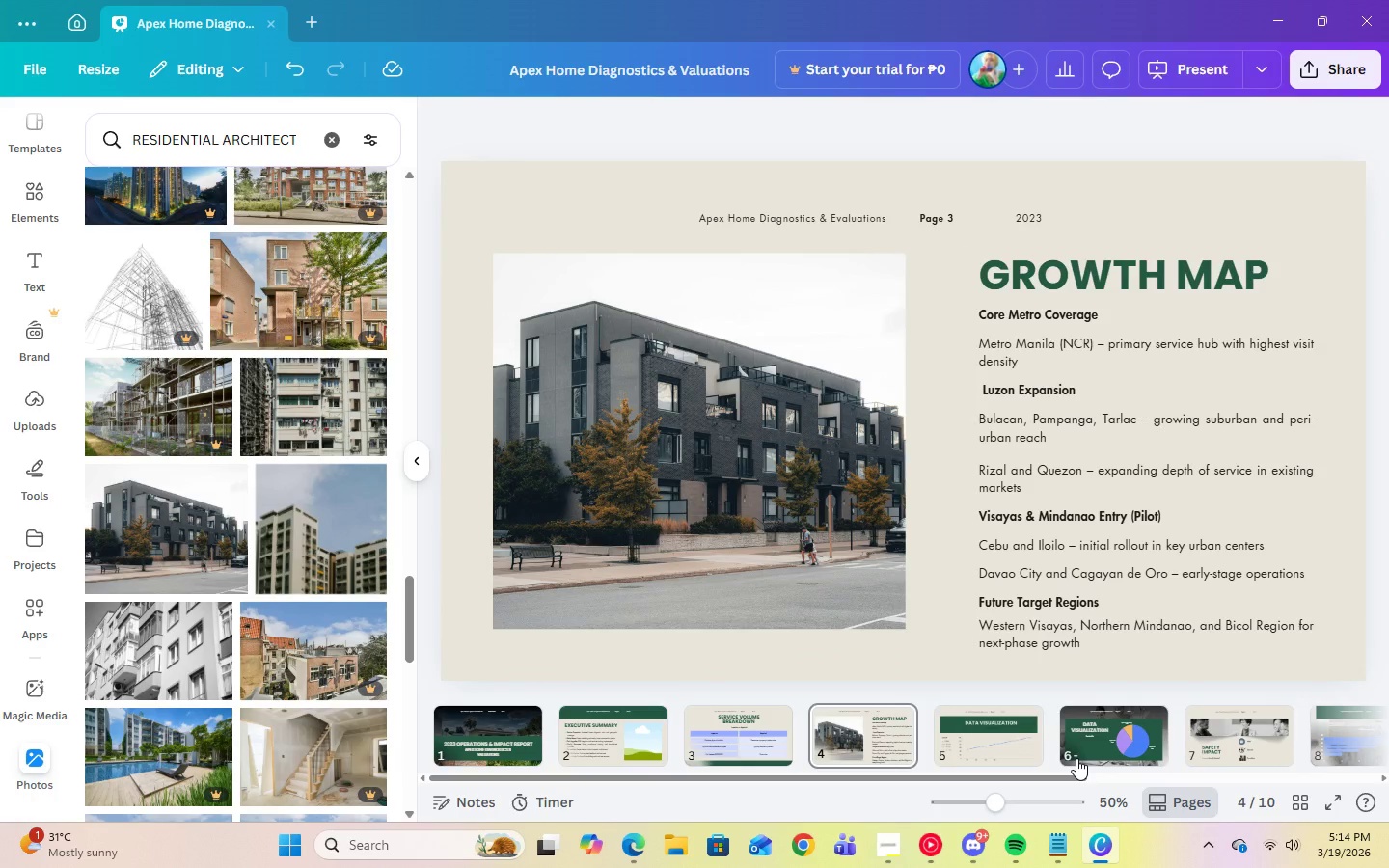 
wait(16.17)
 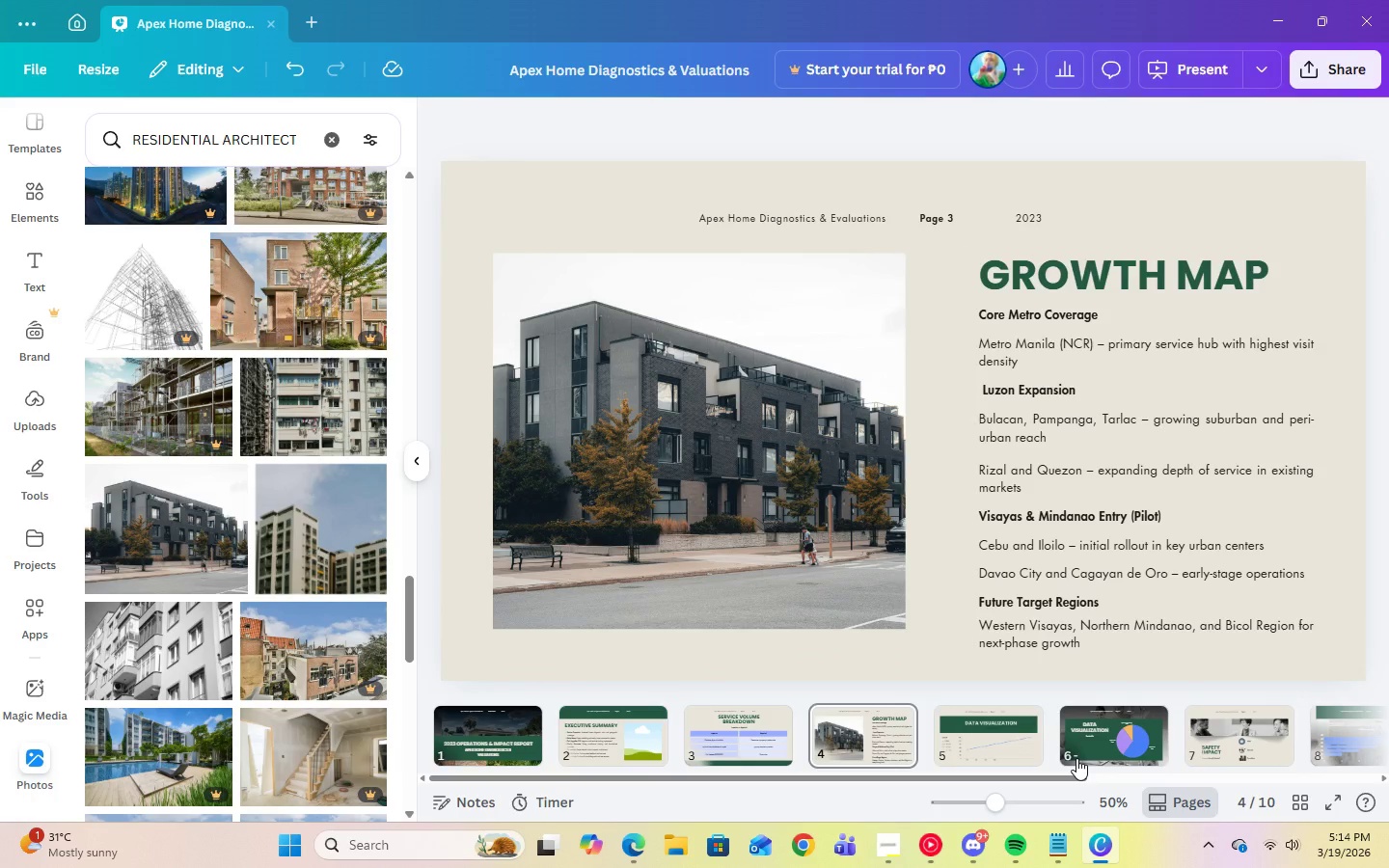 
left_click([972, 755])
 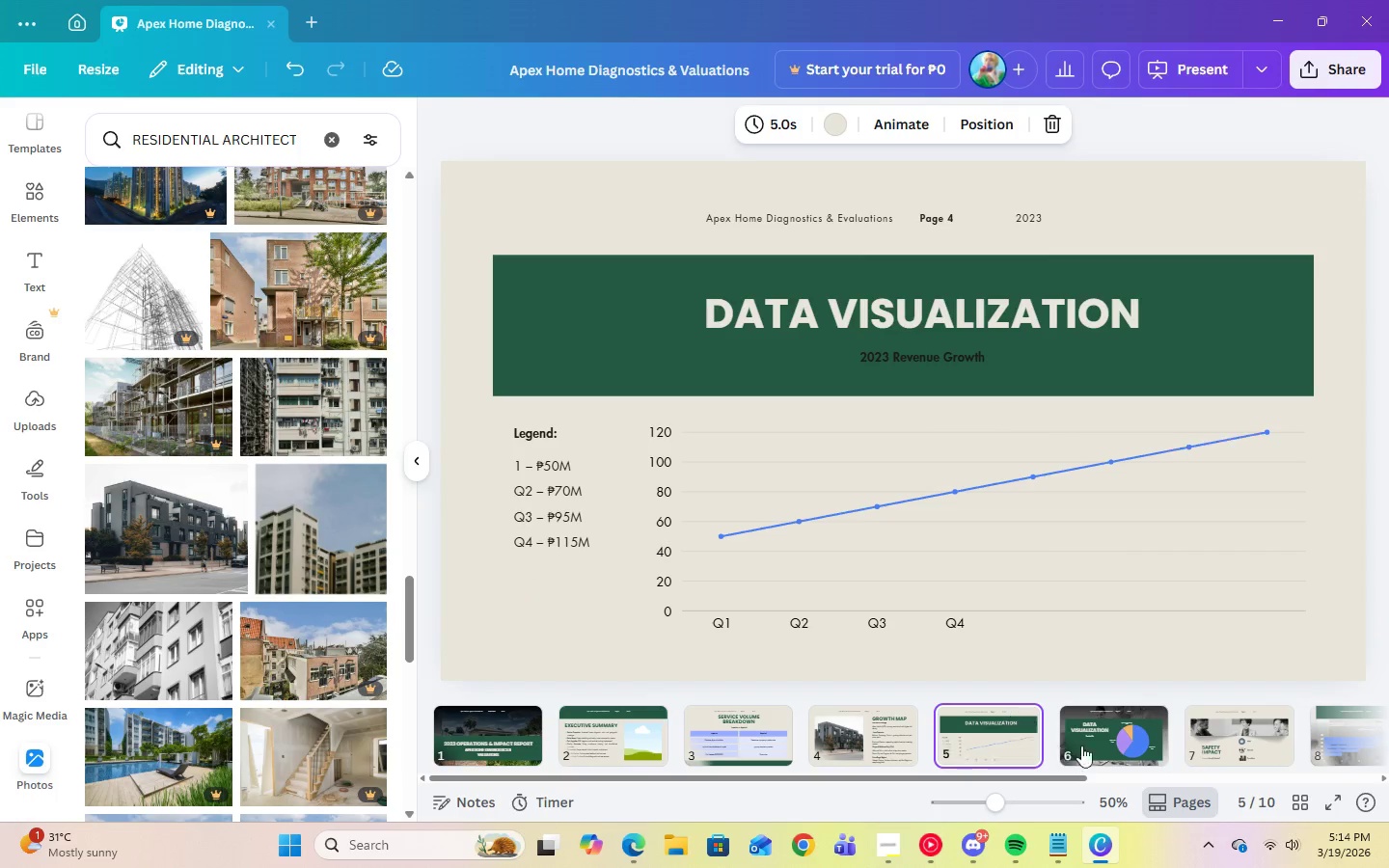 
left_click([1109, 742])
 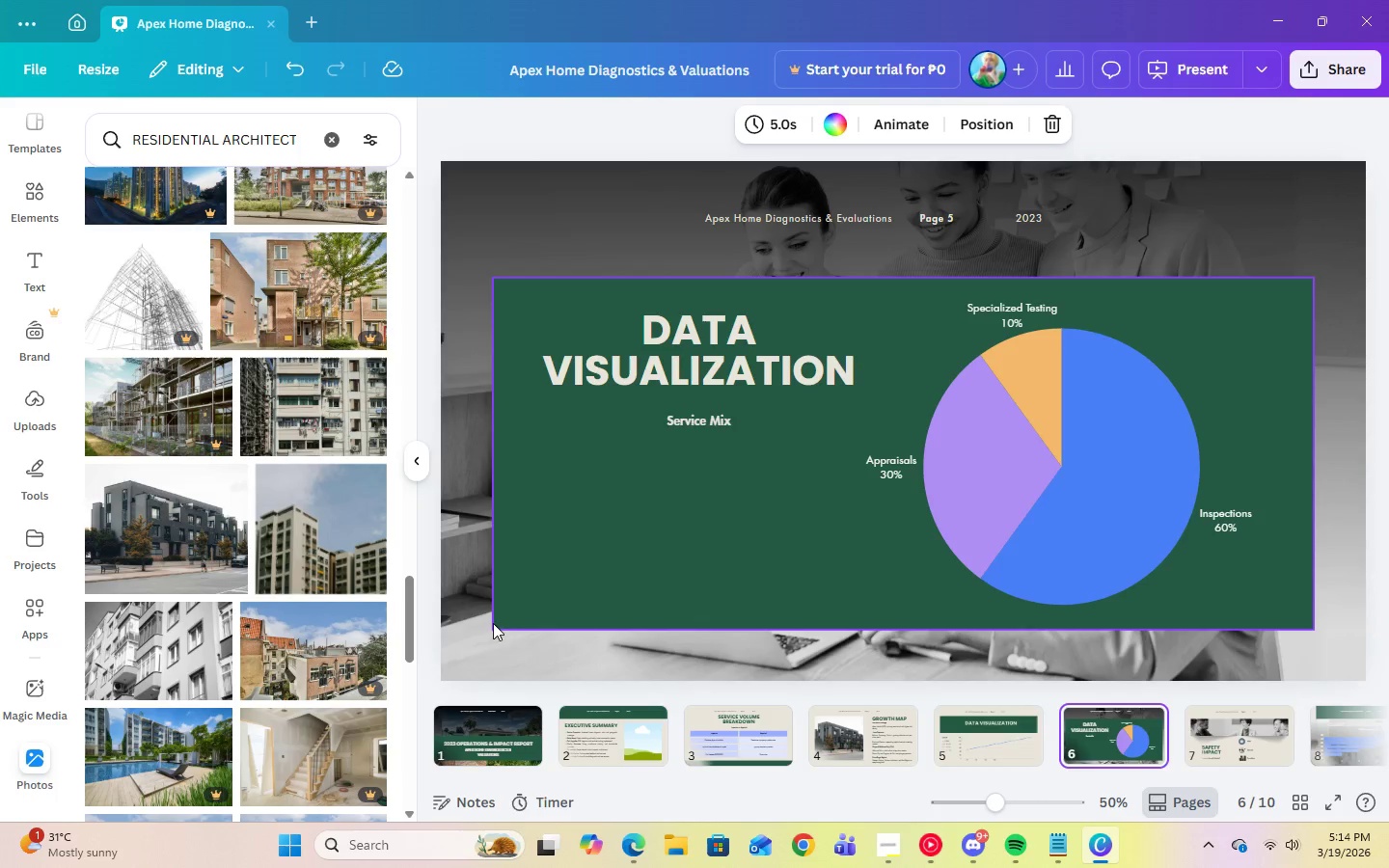 
left_click([498, 640])
 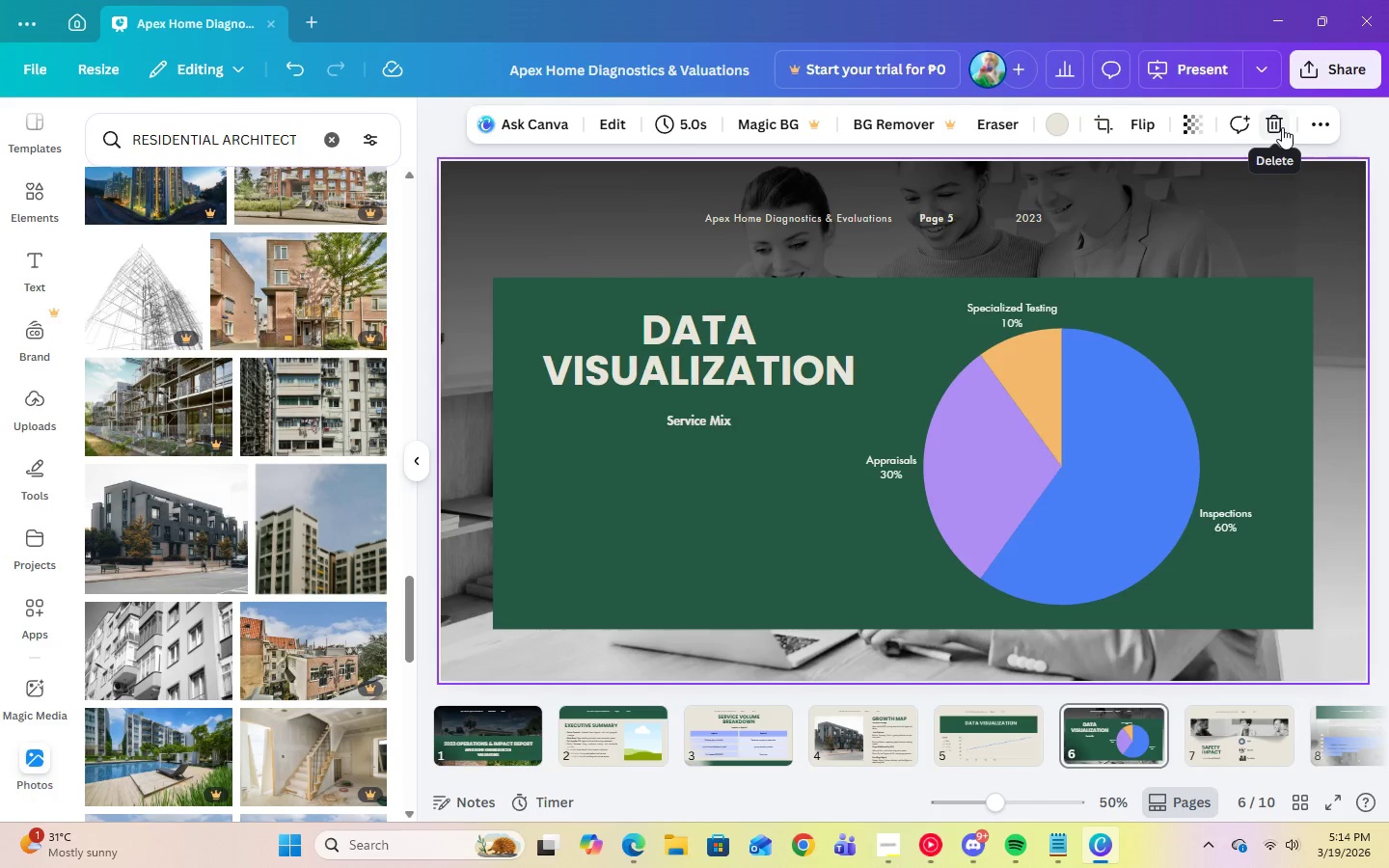 
left_click([1282, 127])
 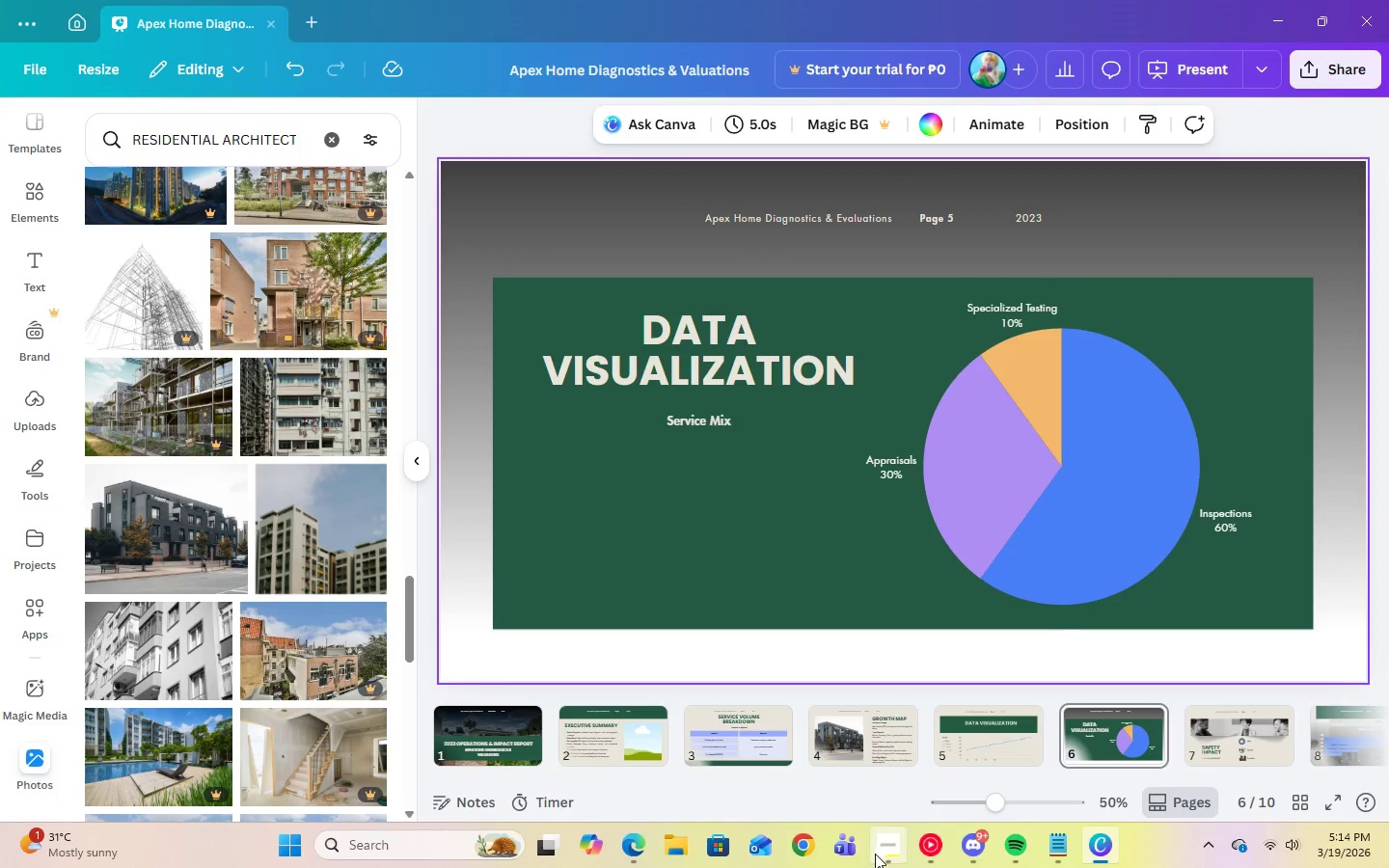 
left_click([875, 854])